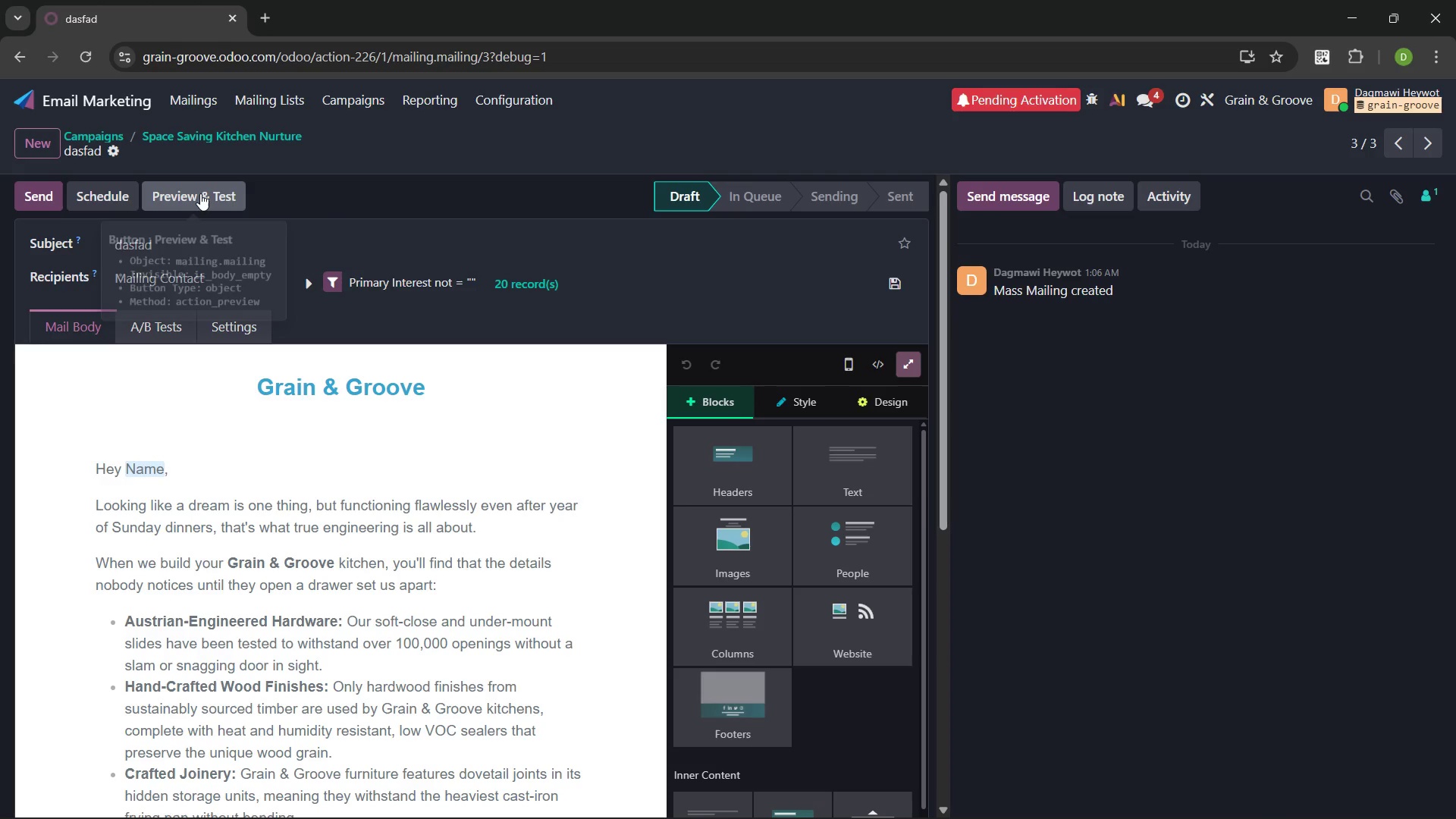 
left_click([114, 150])
 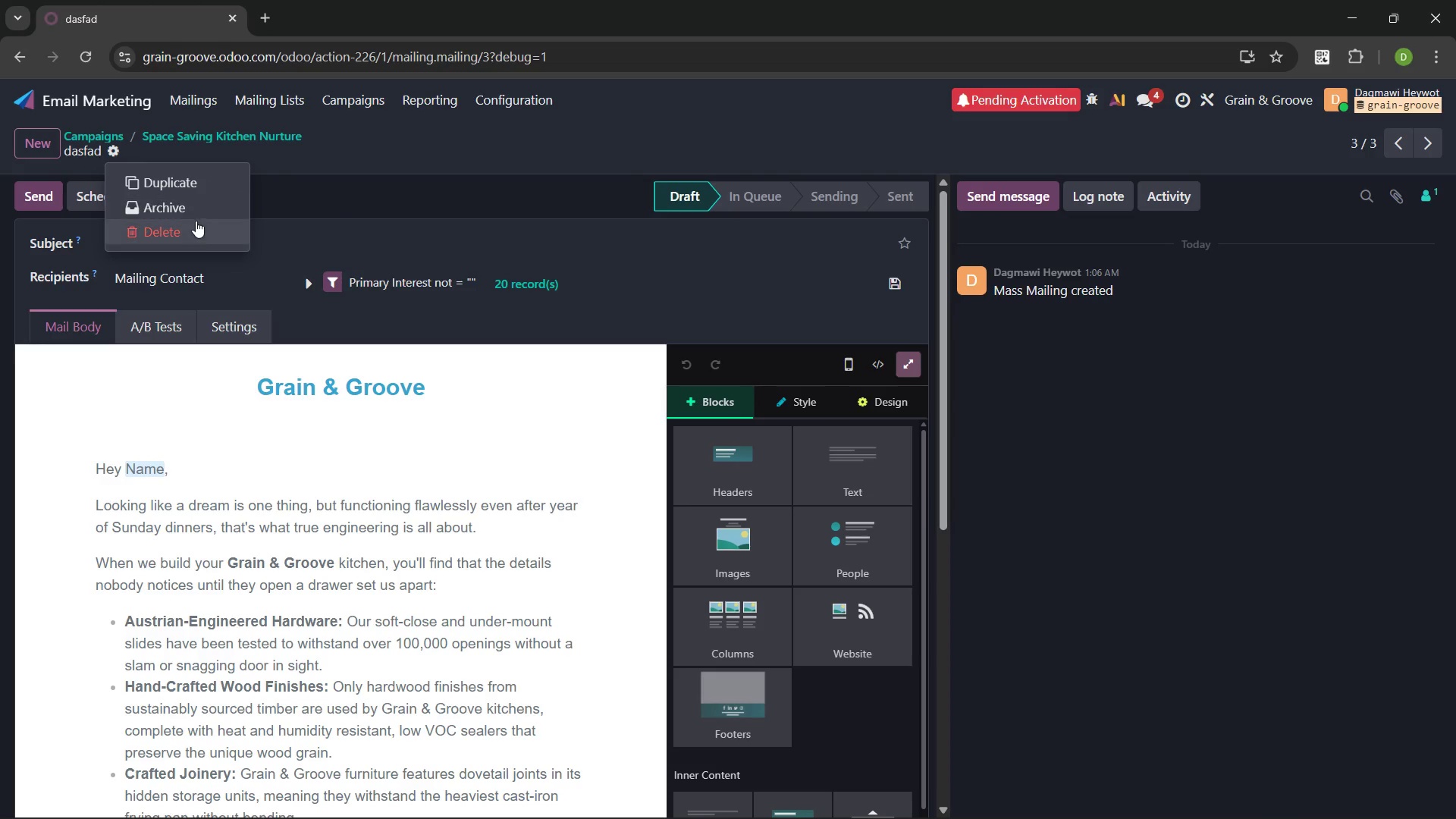 
left_click([198, 233])
 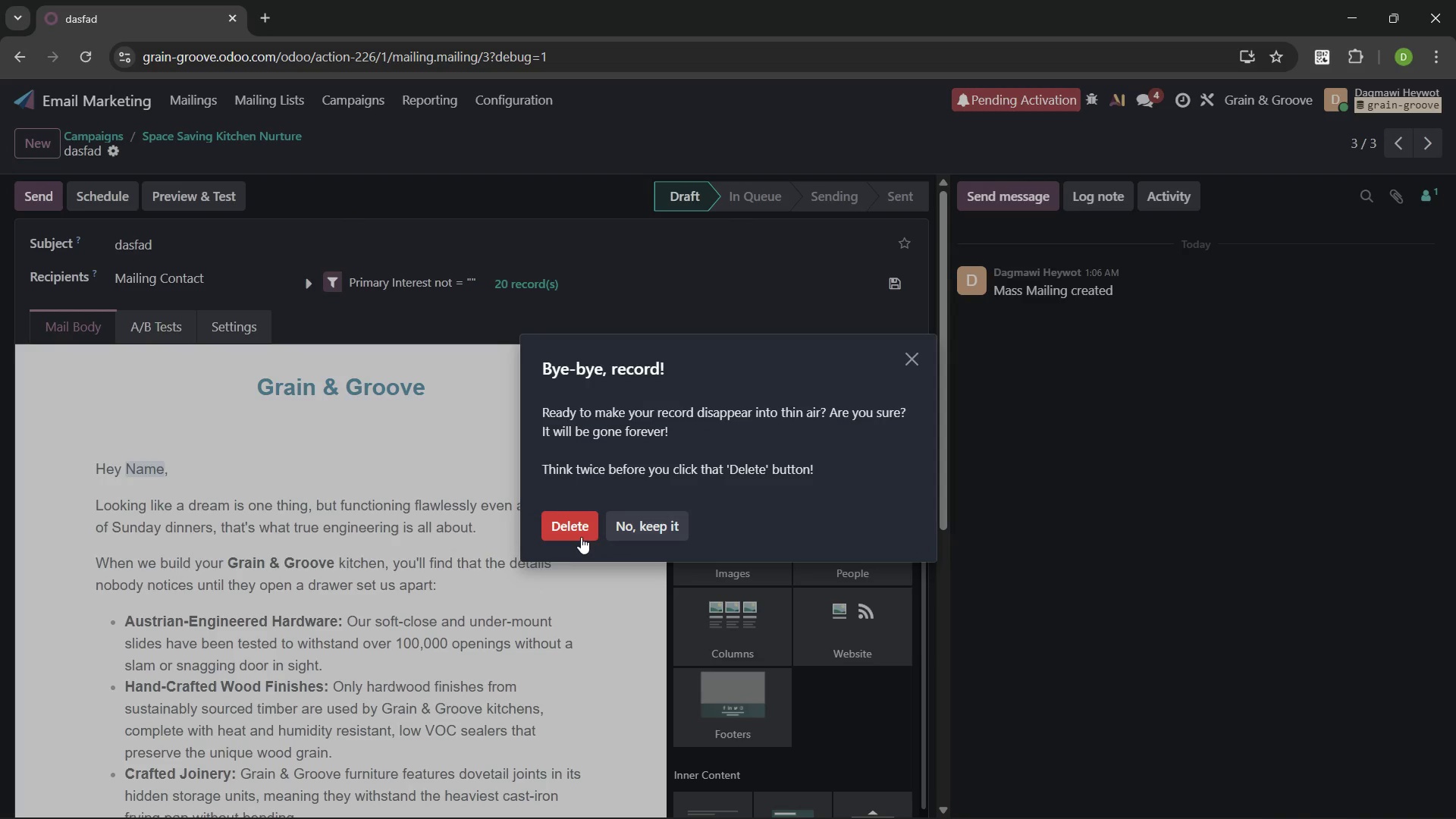 
left_click([577, 530])
 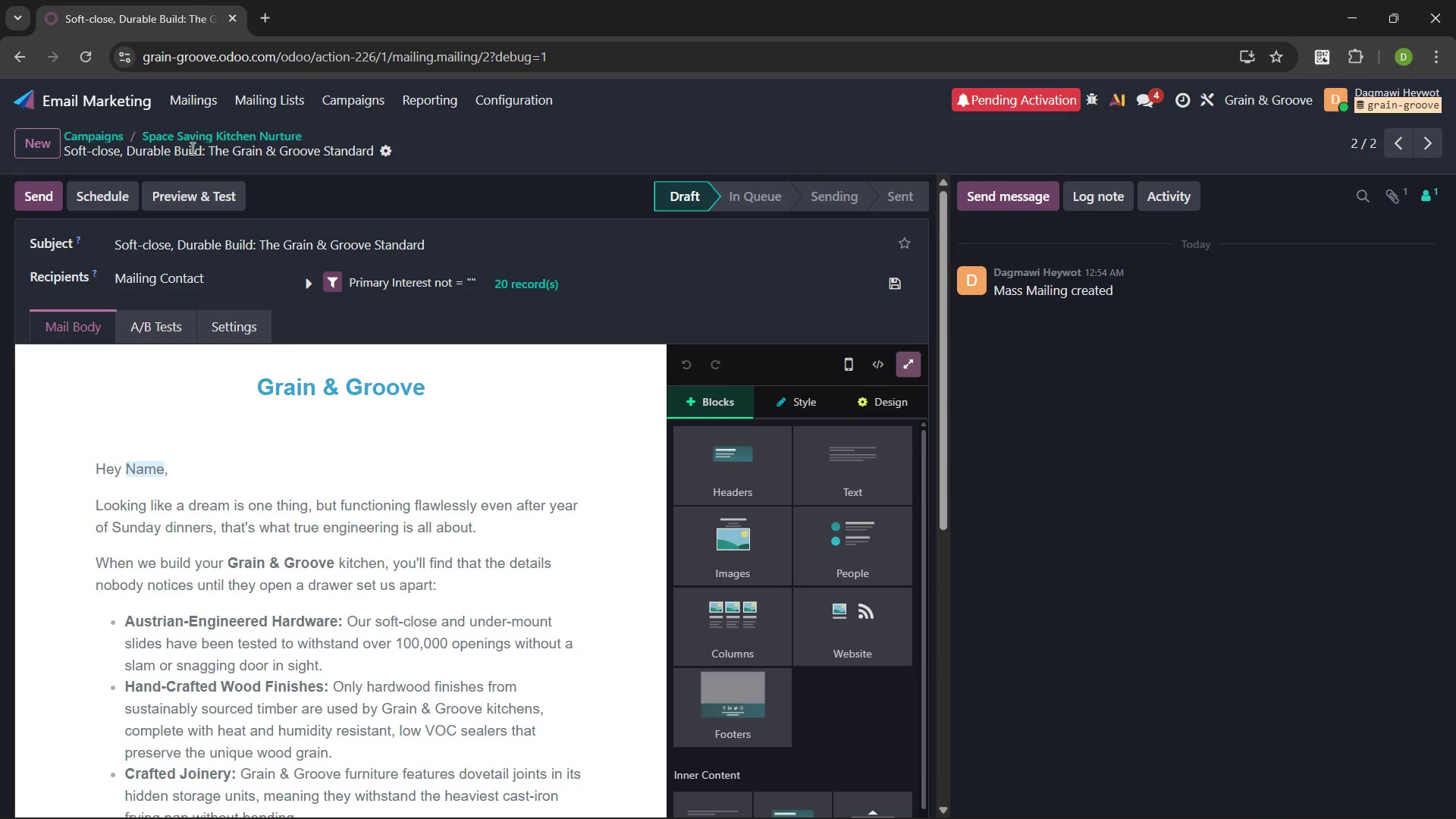 
left_click([191, 136])
 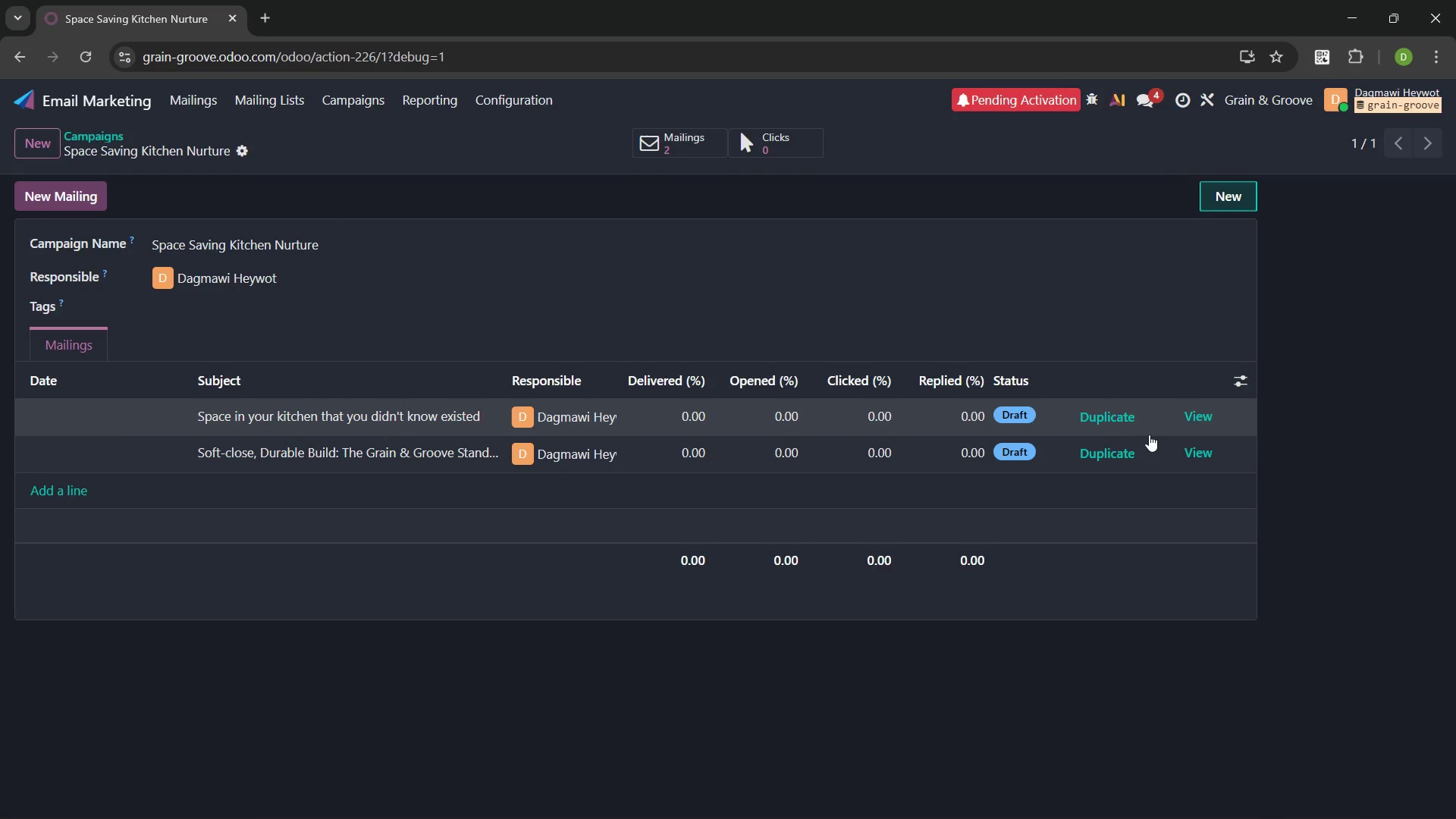 
left_click([1116, 424])
 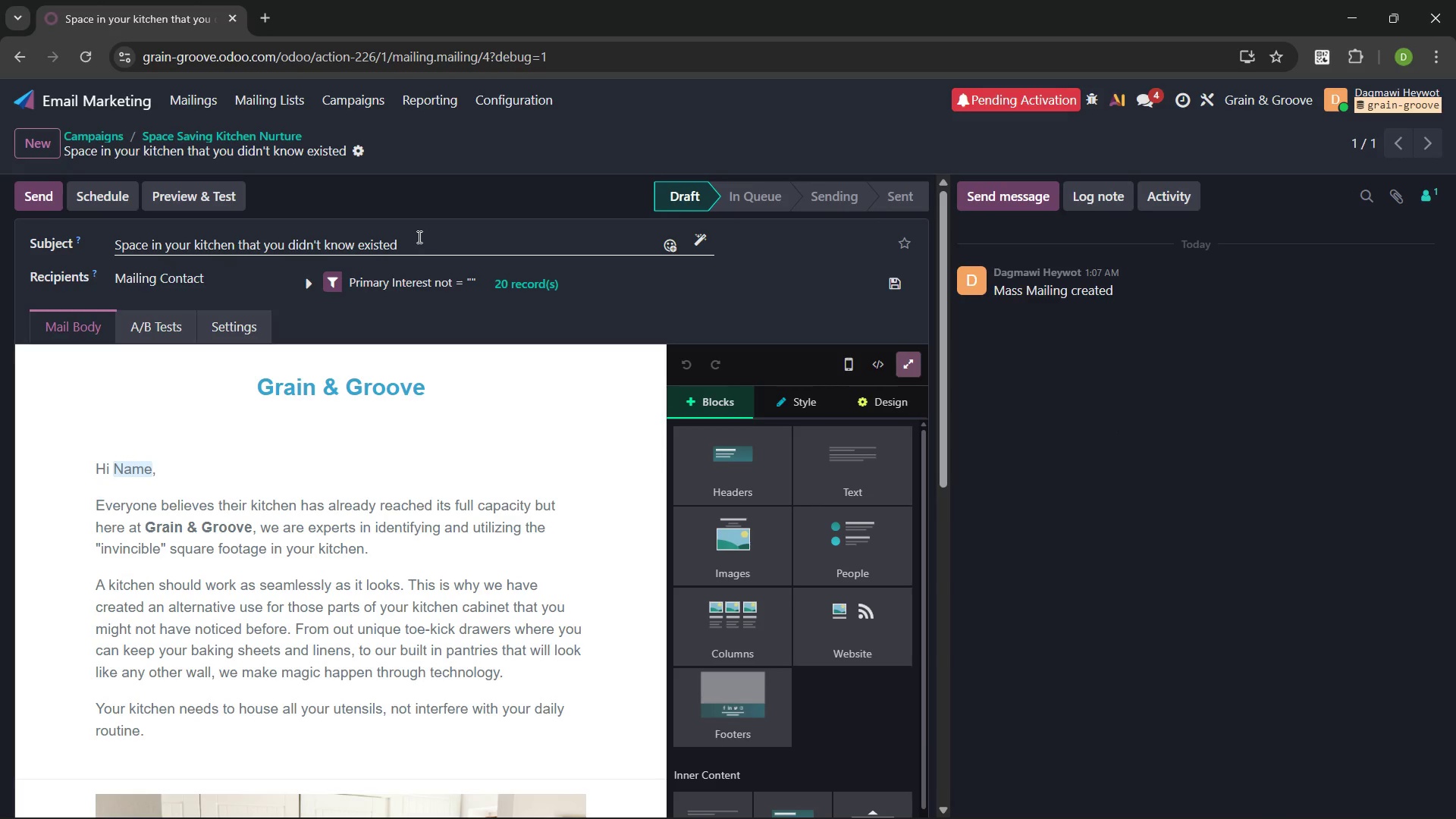 
double_click([416, 237])
 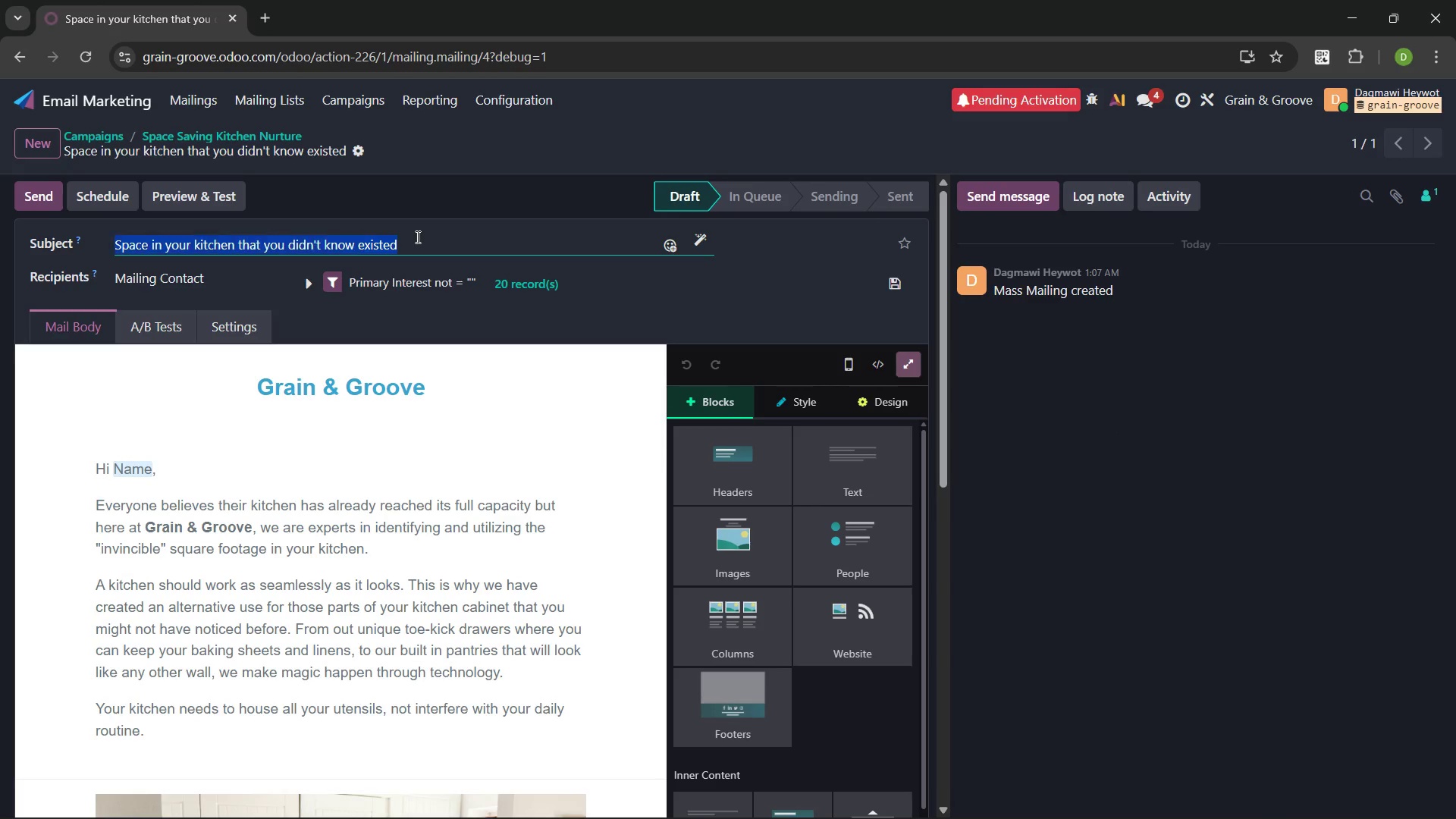 
triple_click([416, 237])
 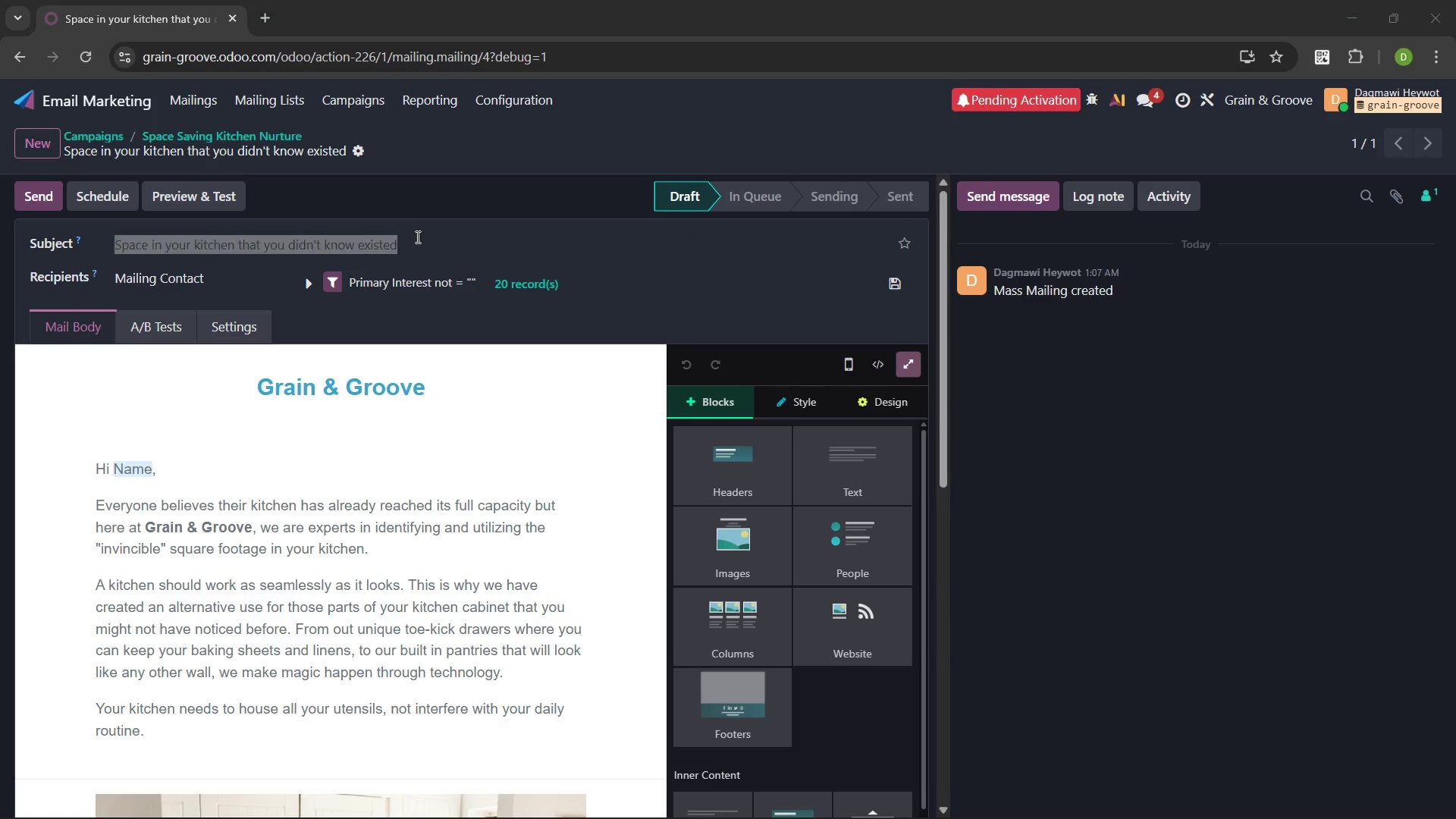 
left_click([913, 260])